 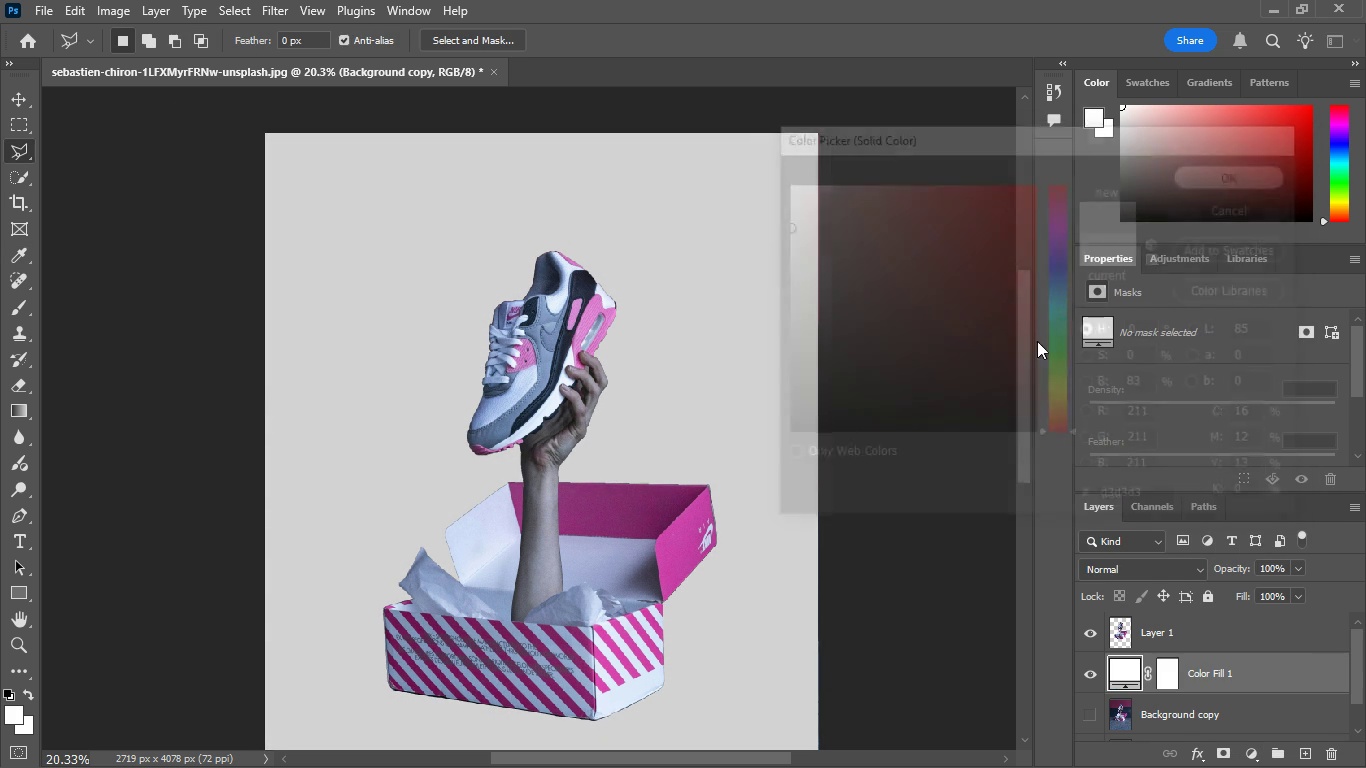 
scroll: coordinate [849, 510], scroll_direction: down, amount: 4.0
 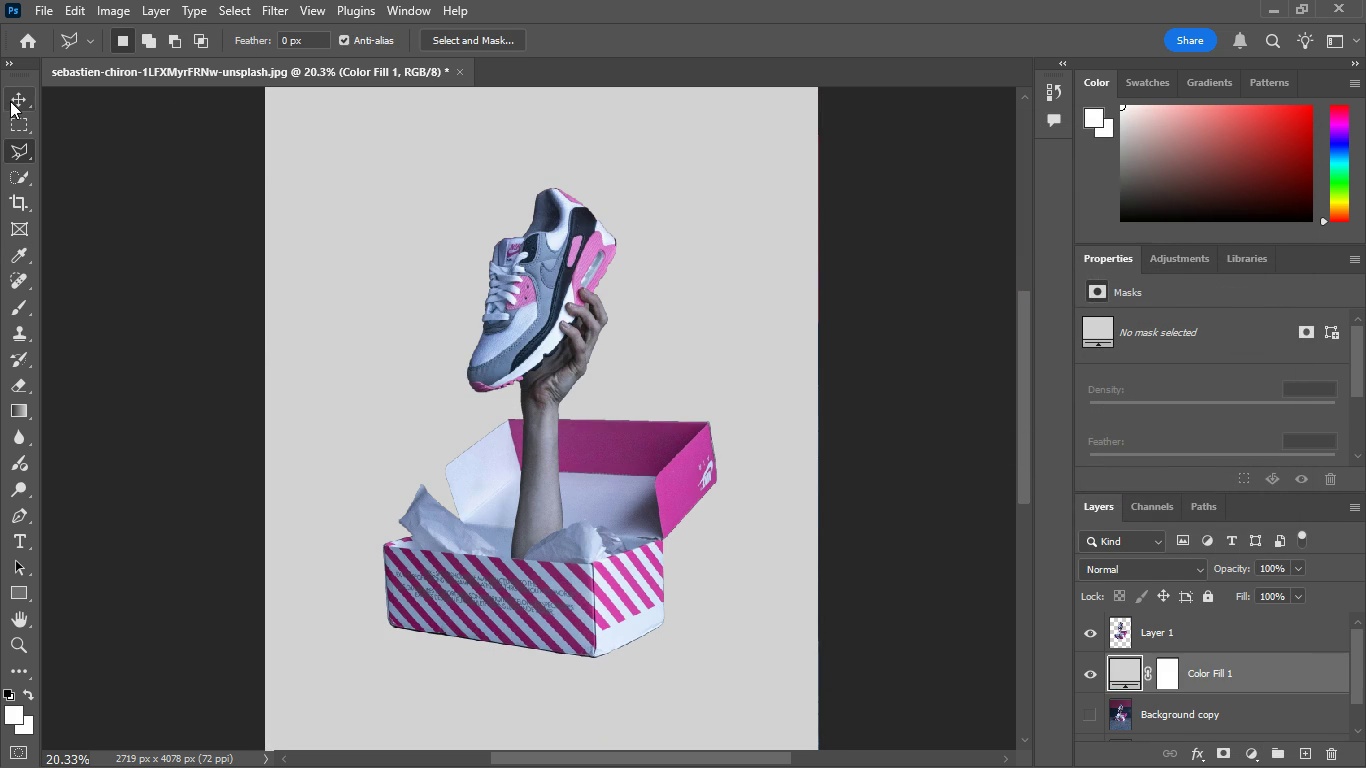 
left_click([11, 102])
 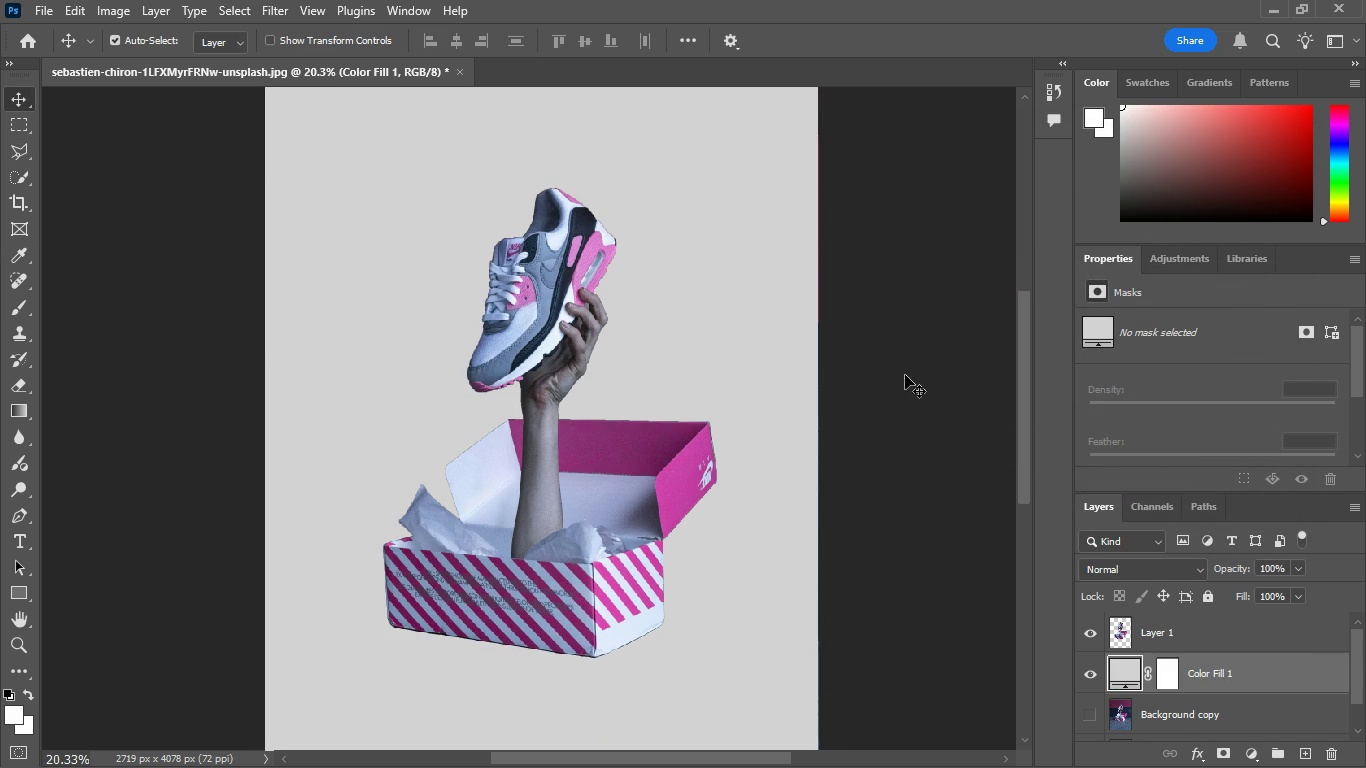 
scroll: coordinate [905, 377], scroll_direction: down, amount: 2.0
 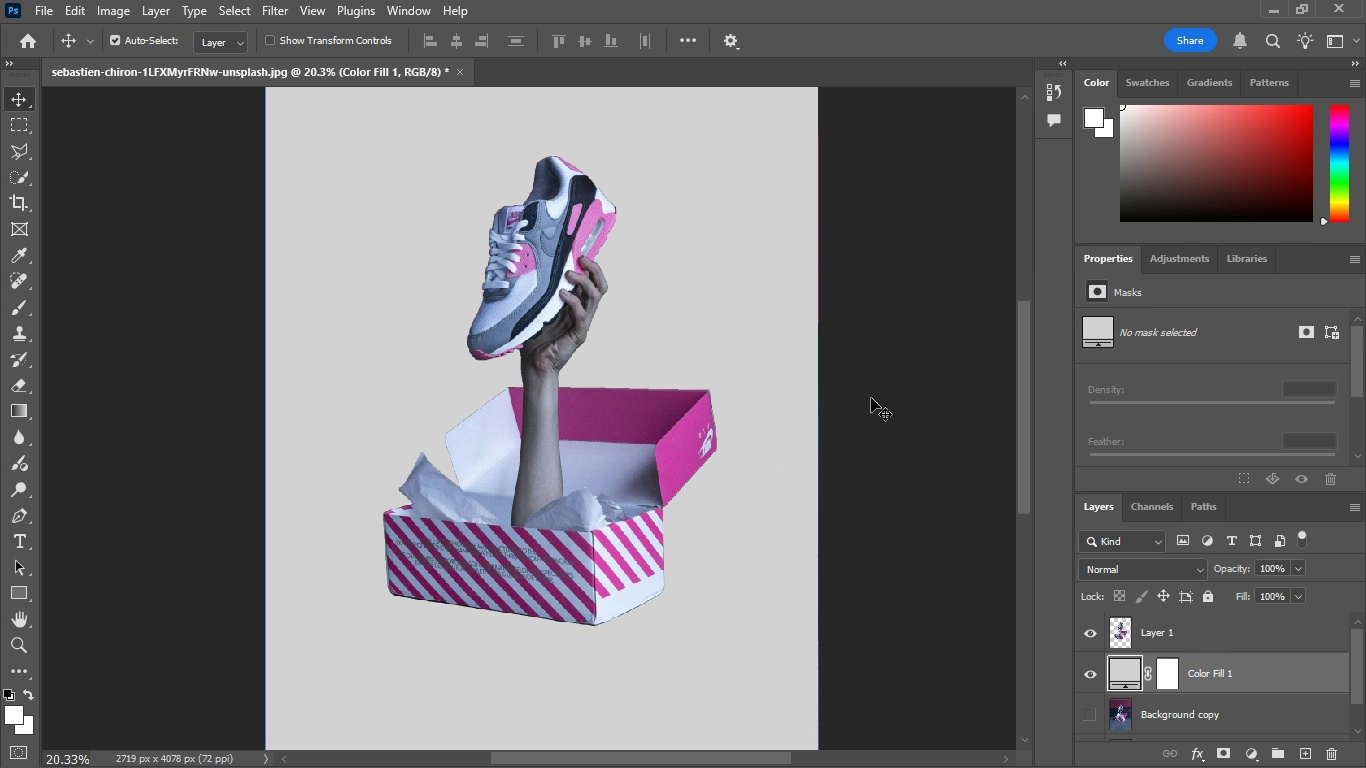 
scroll: coordinate [871, 398], scroll_direction: up, amount: 2.0
 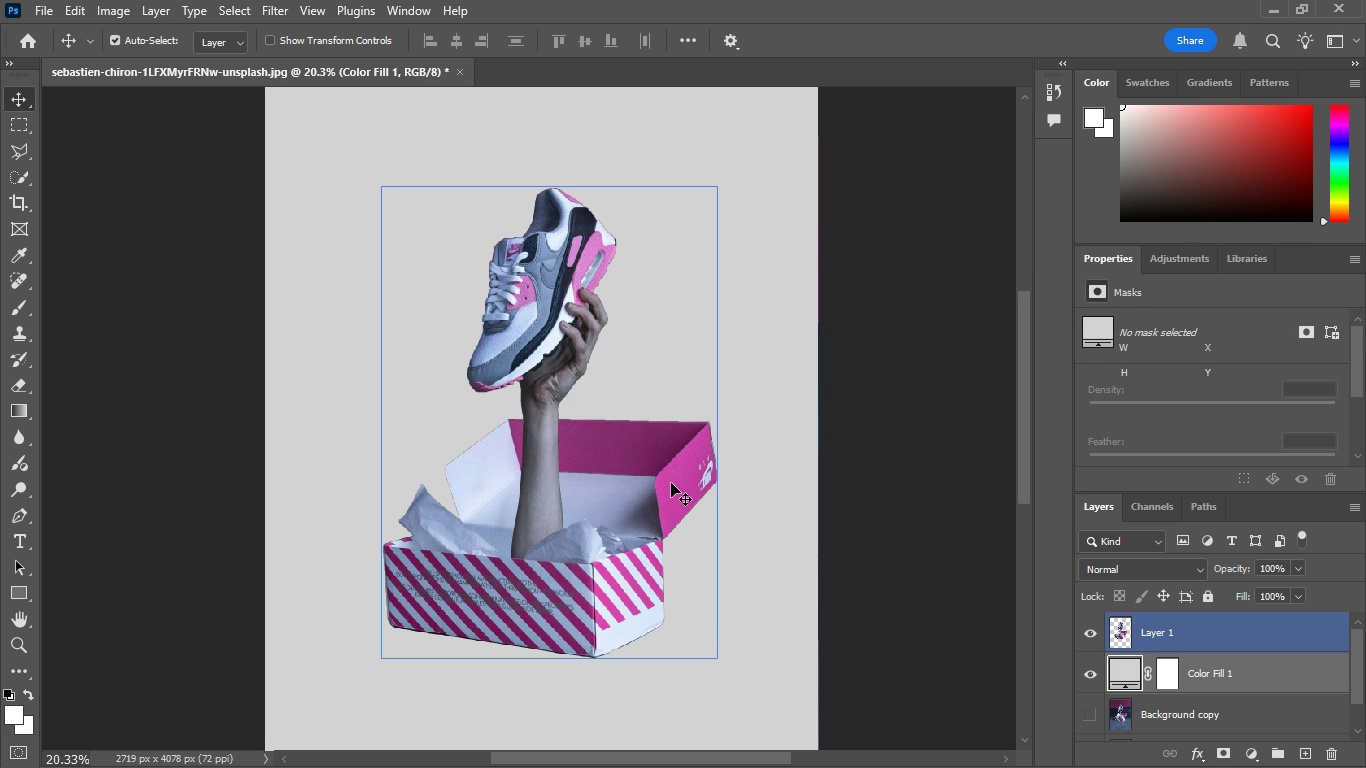 
left_click([671, 483])
 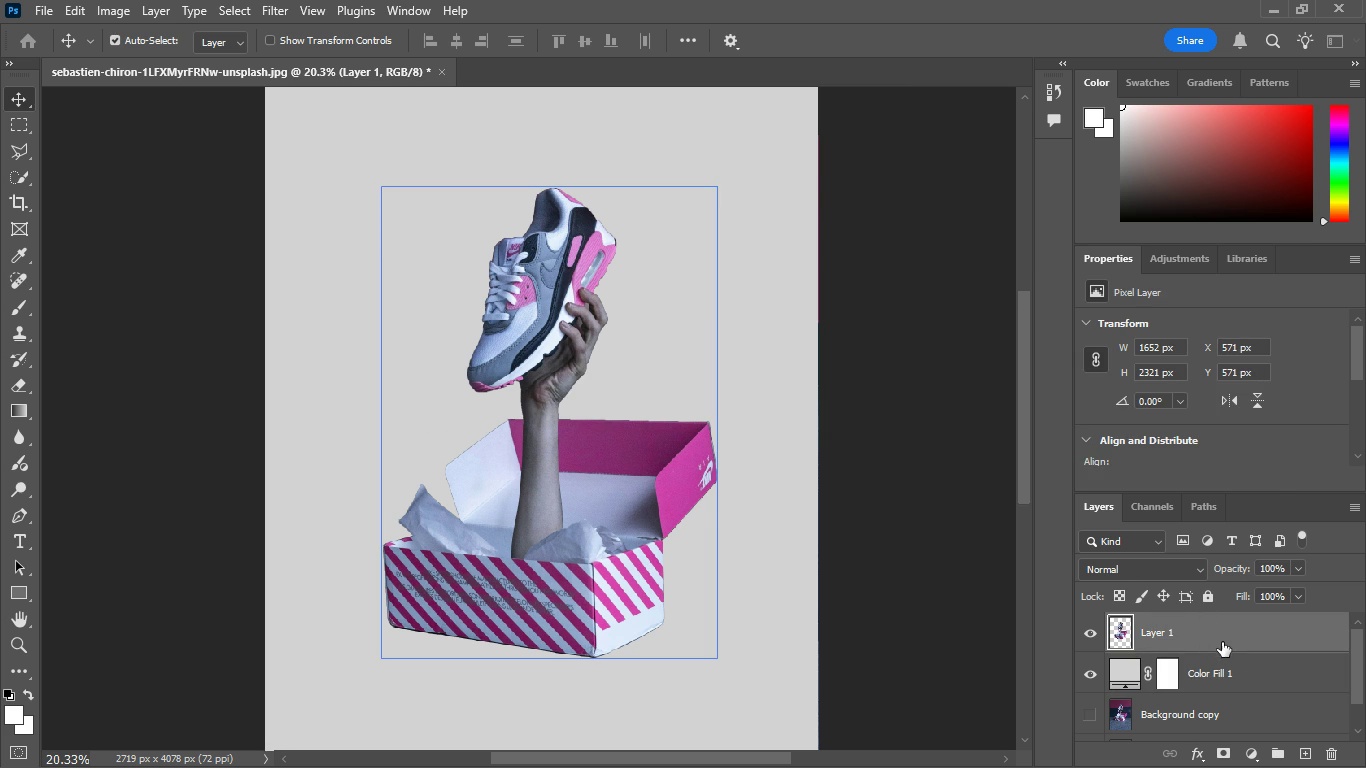 
left_click([1225, 681])
 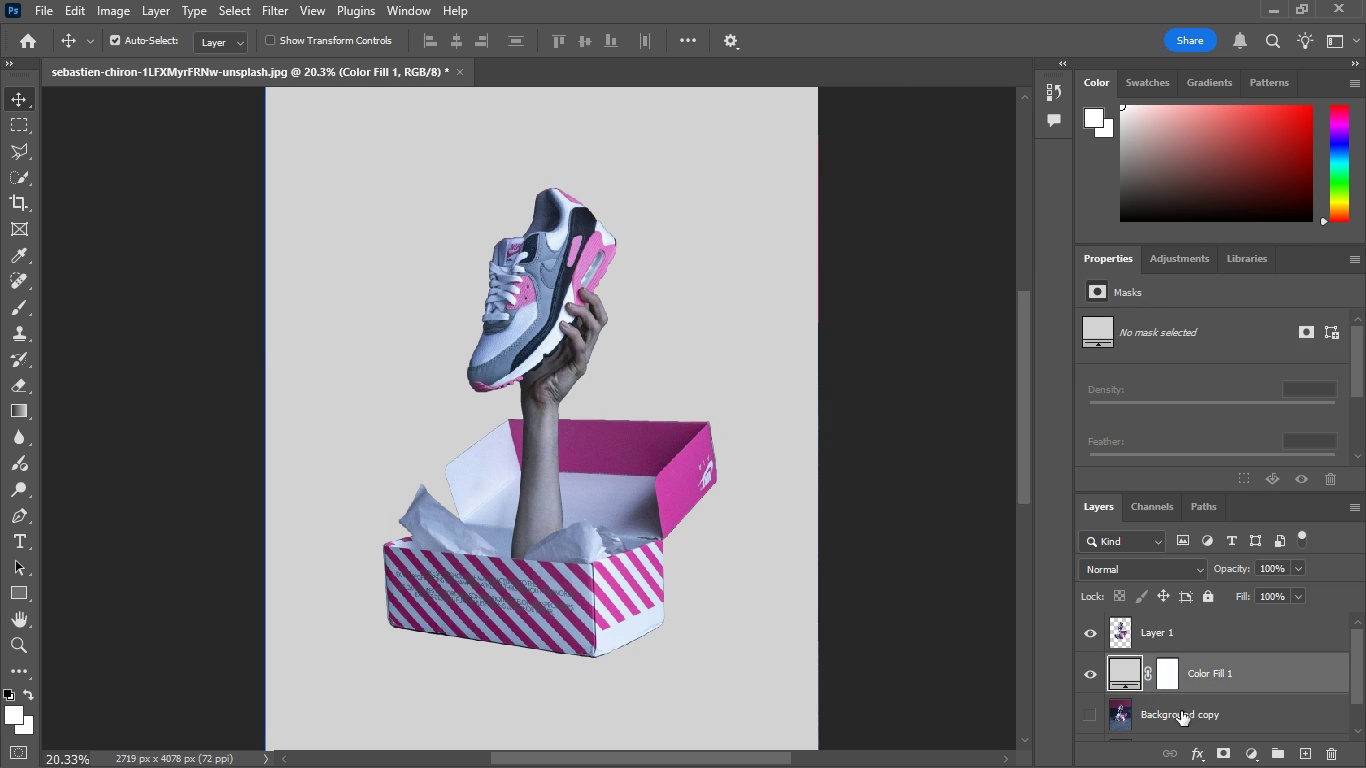 
left_click([1248, 754])
 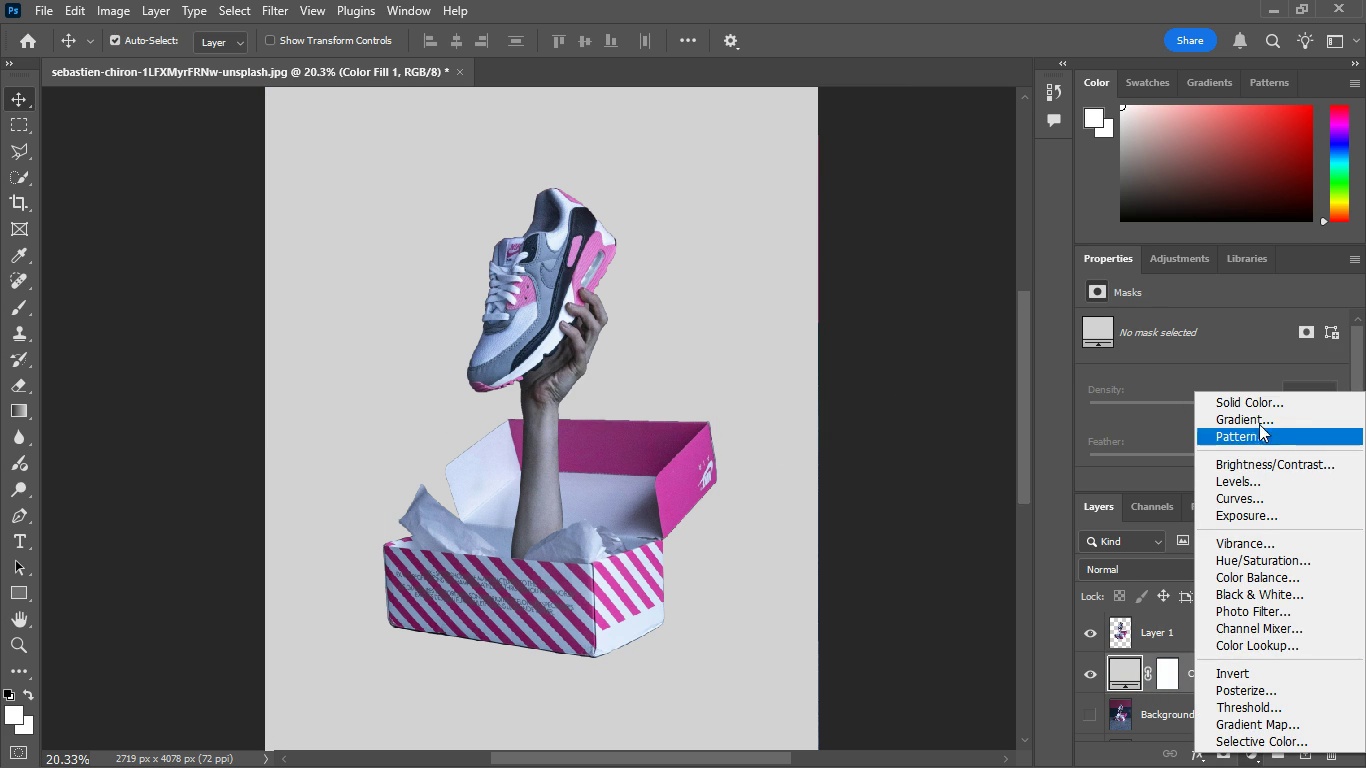 
left_click([1259, 424])
 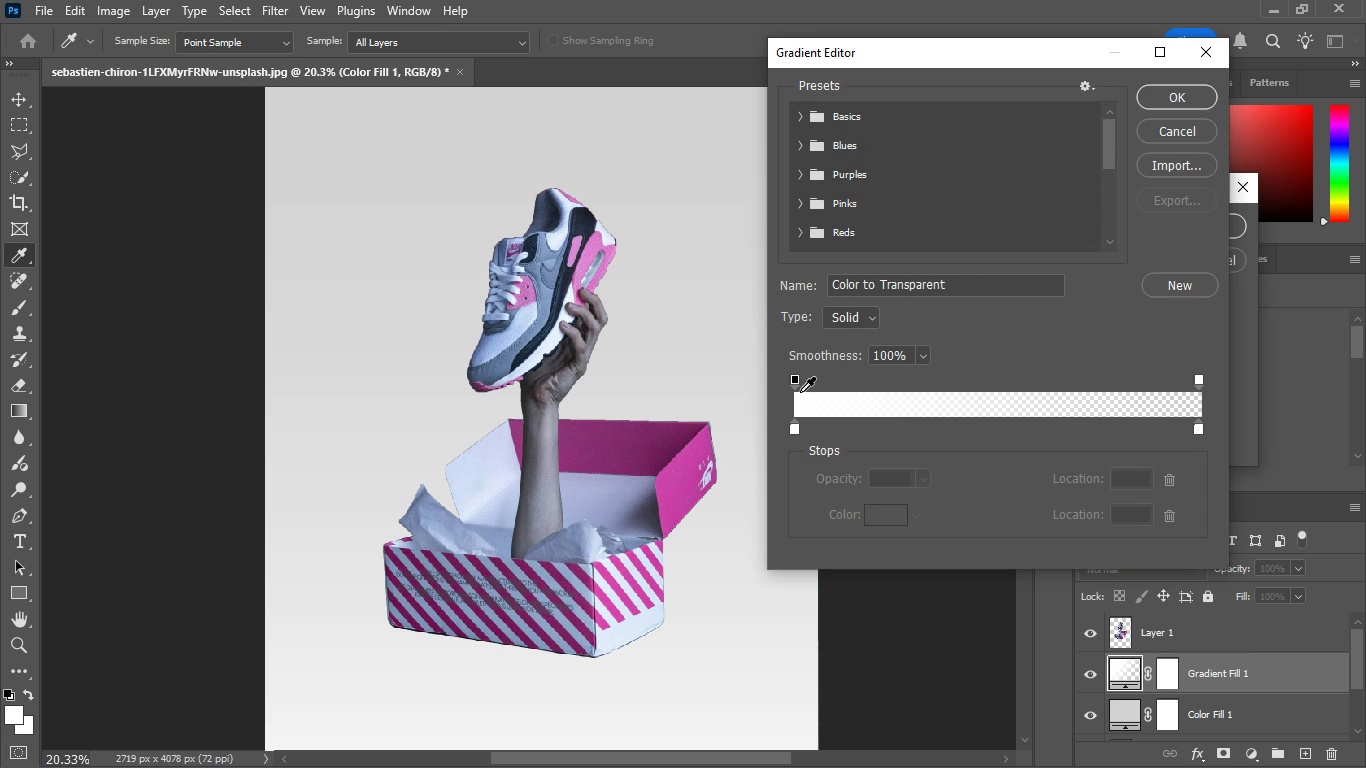 
wait(7.39)
 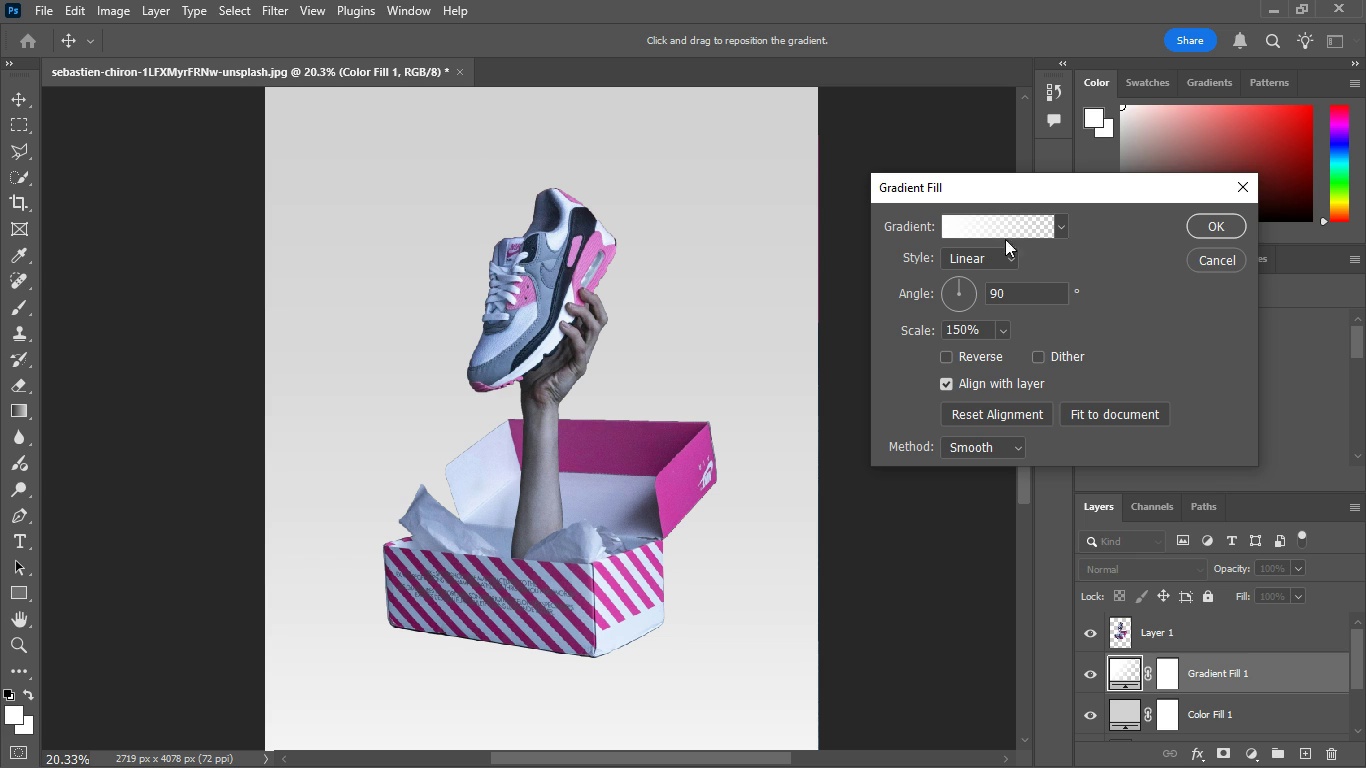 
left_click([794, 379])
 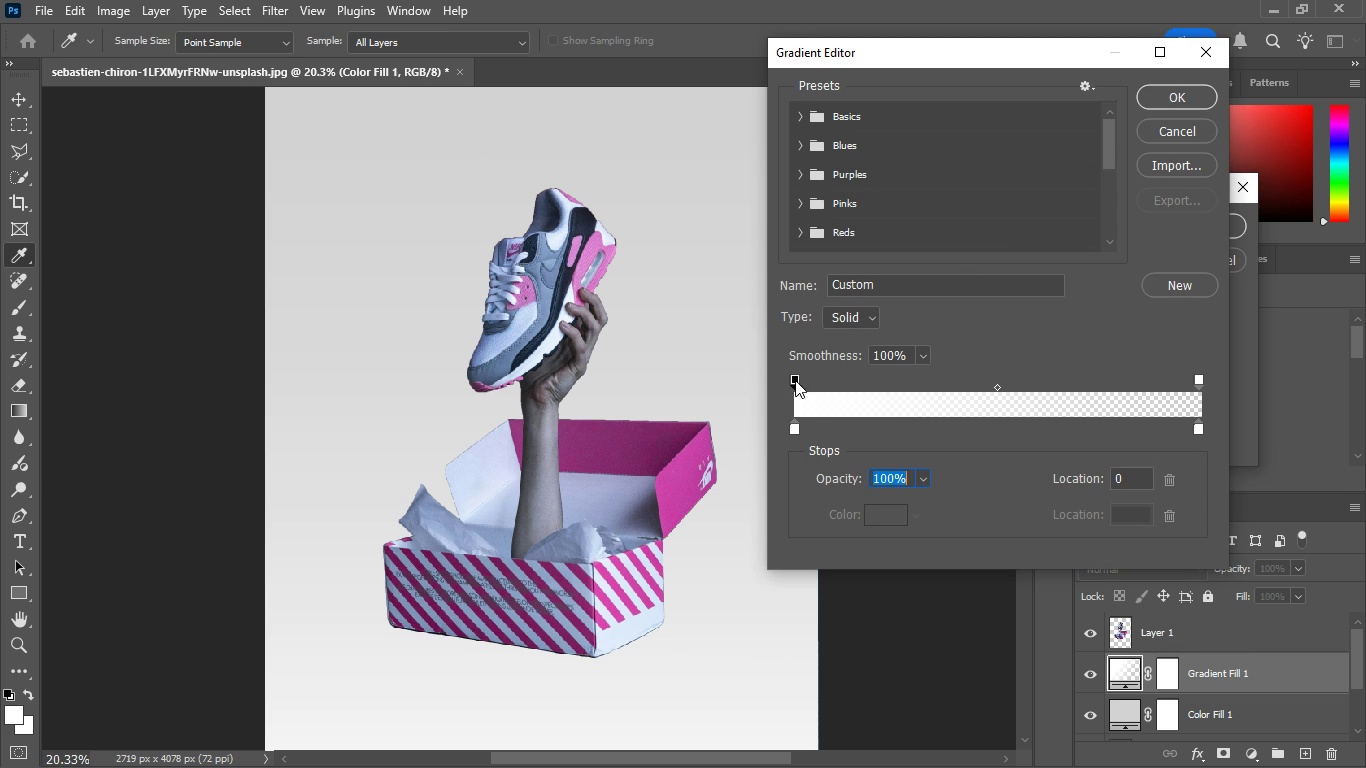 
left_click([795, 380])
 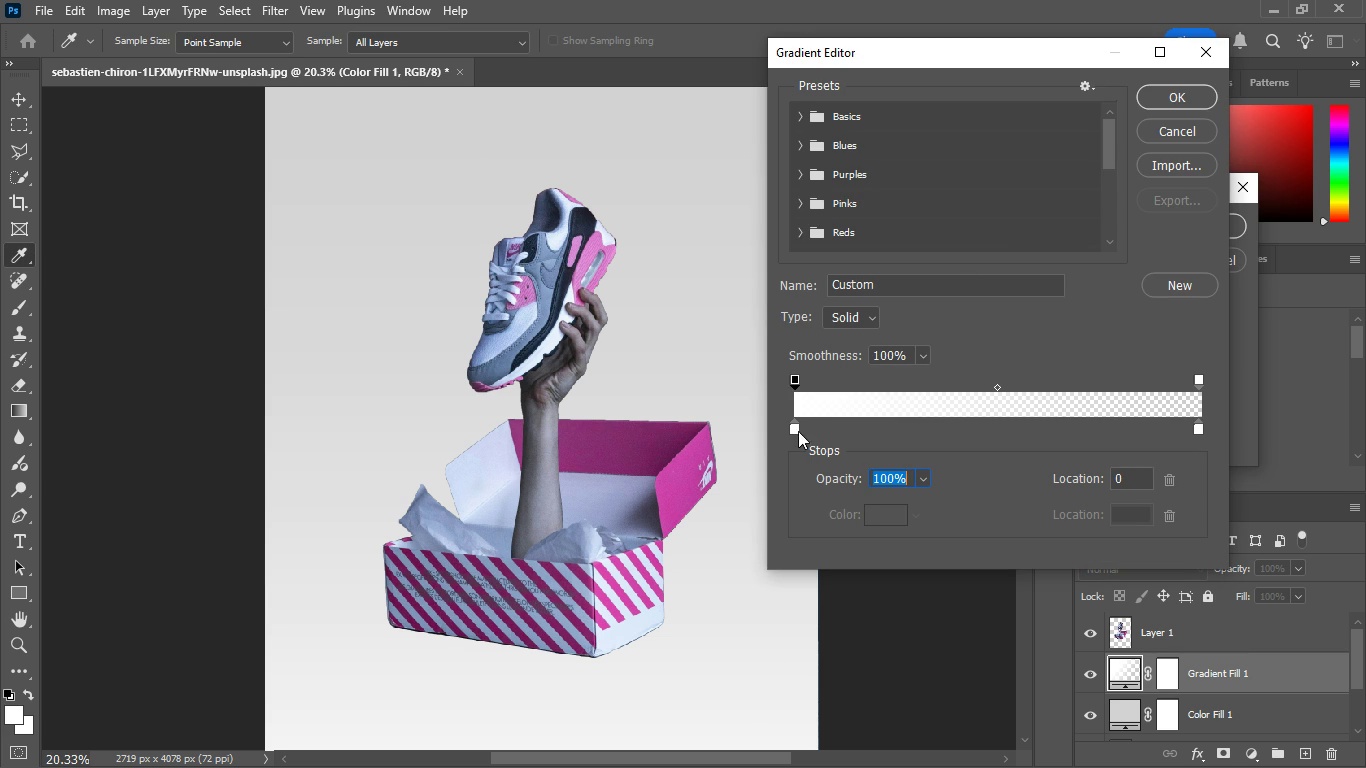 
double_click([796, 431])
 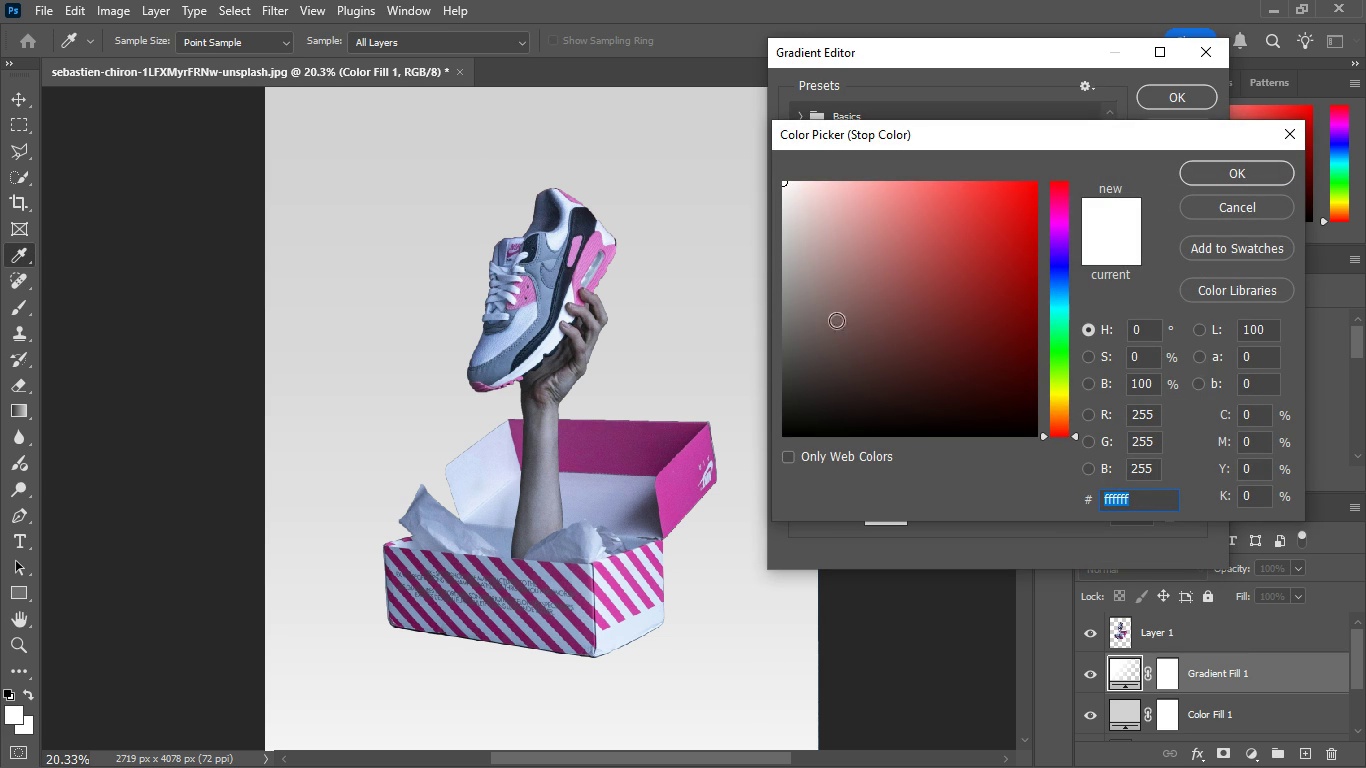 
wait(5.81)
 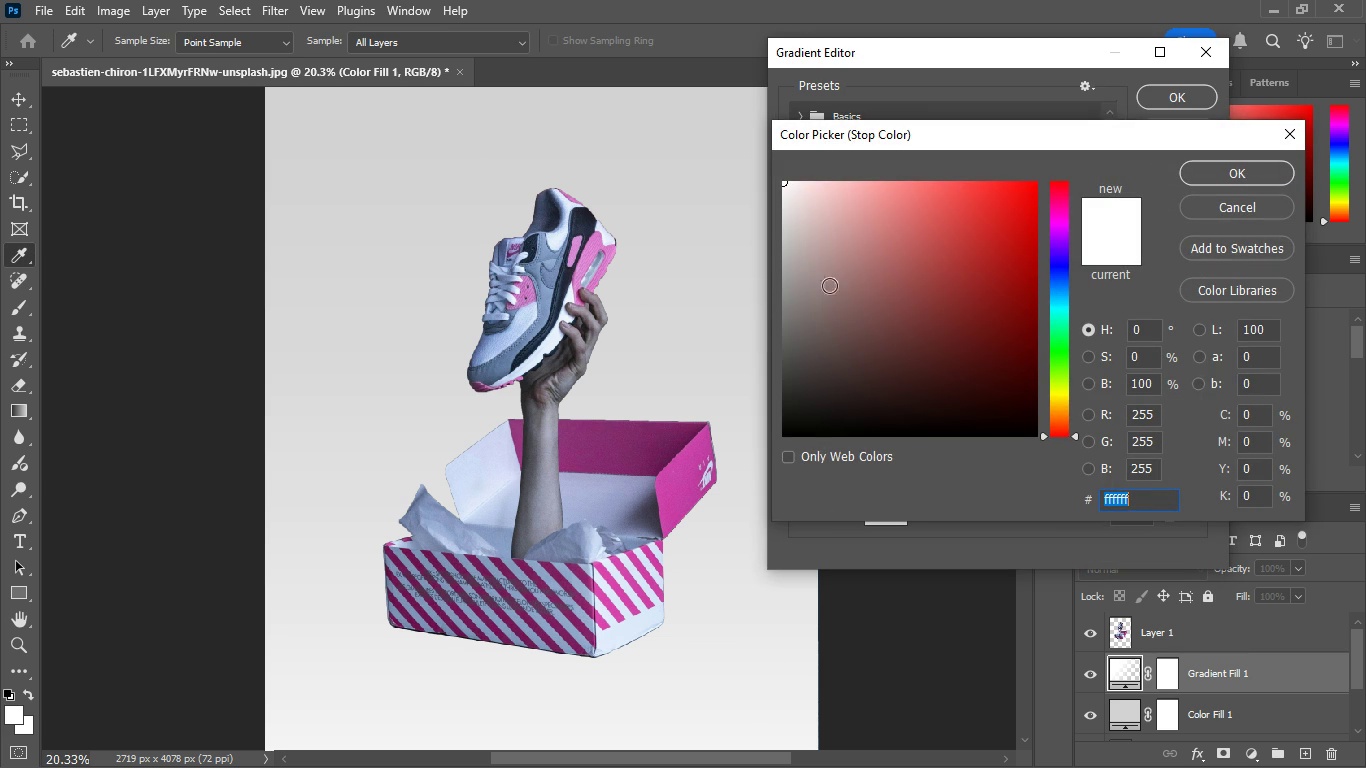 
left_click([662, 439])
 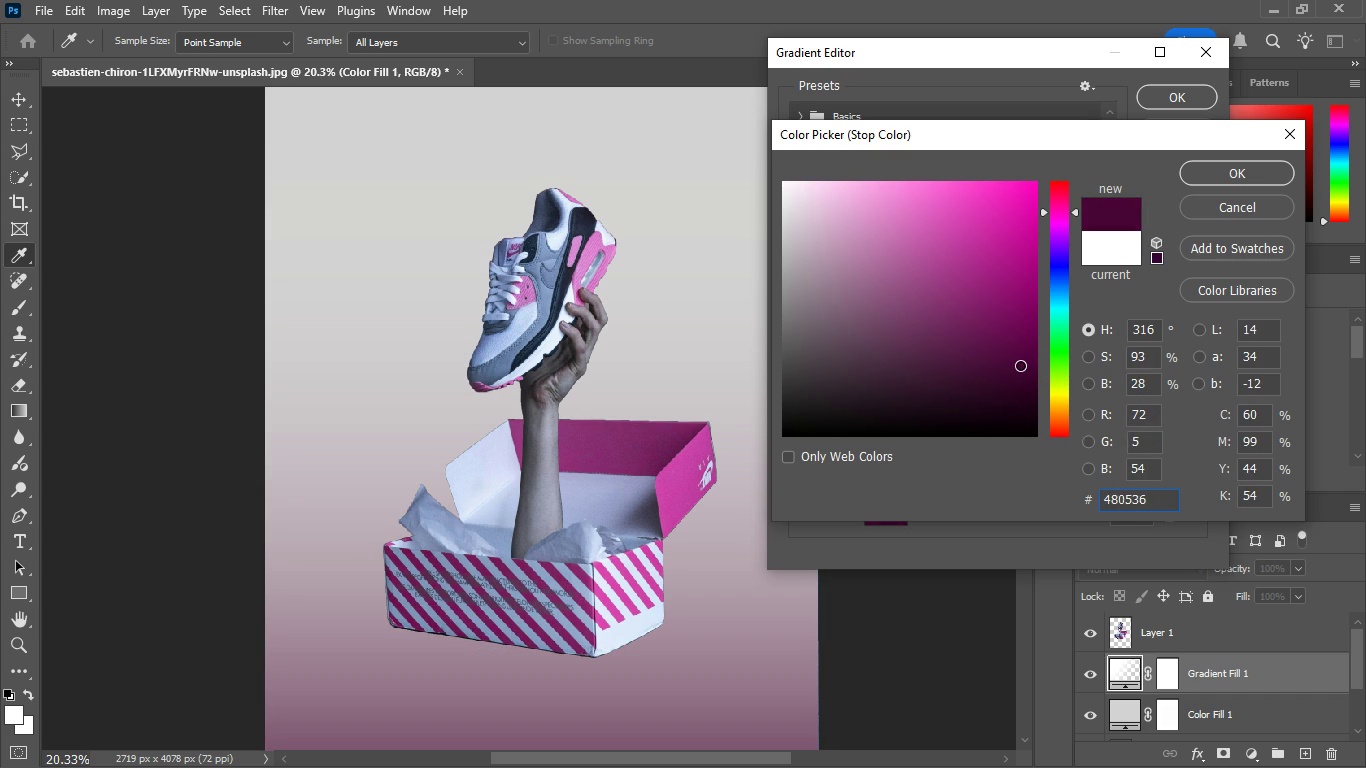 
wait(11.73)
 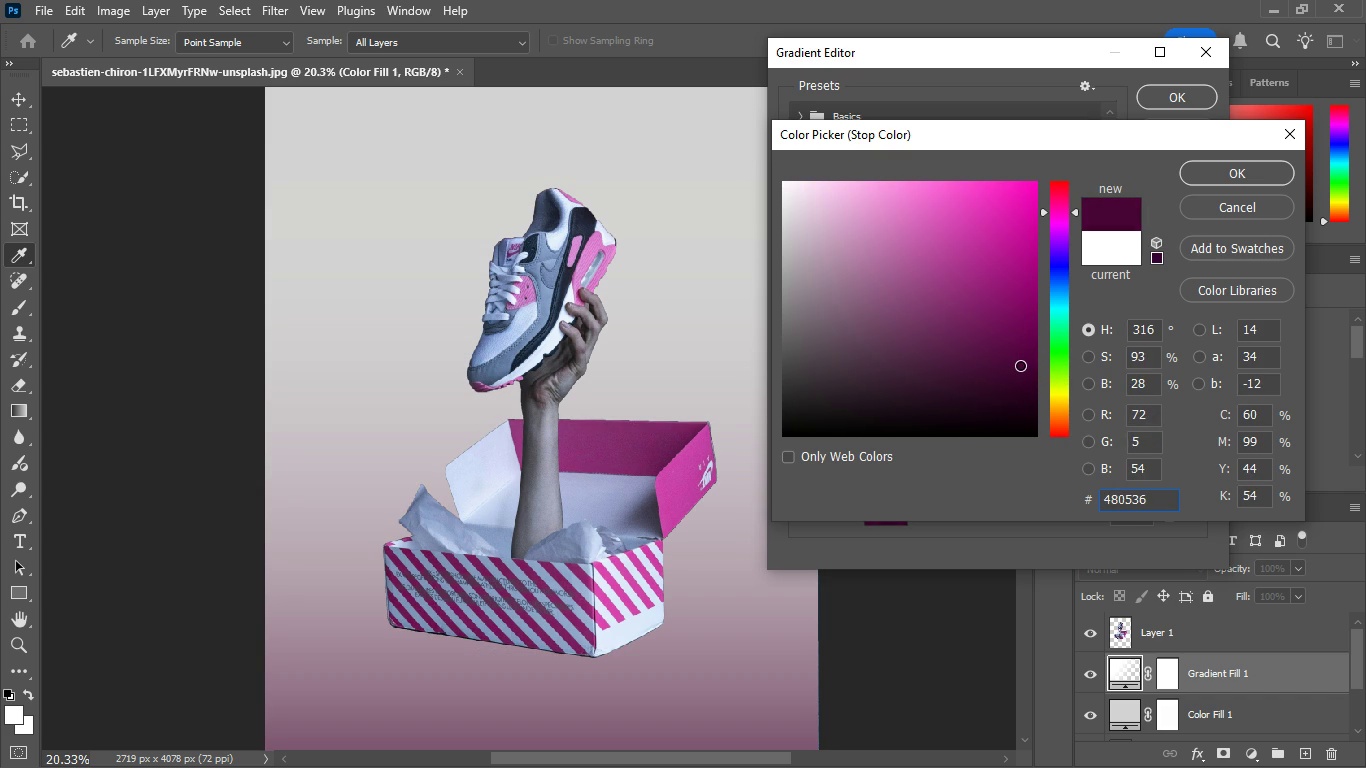 
left_click([1060, 264])
 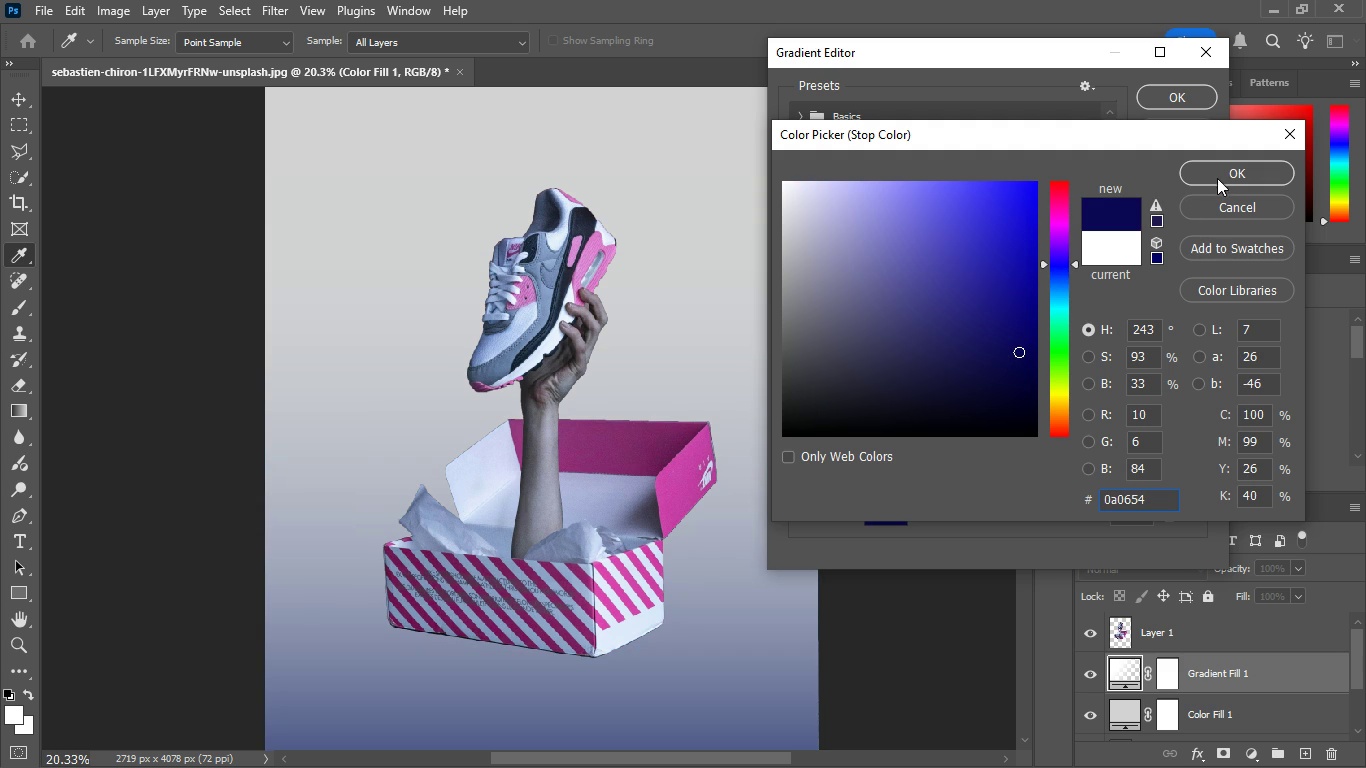 
left_click([1219, 176])
 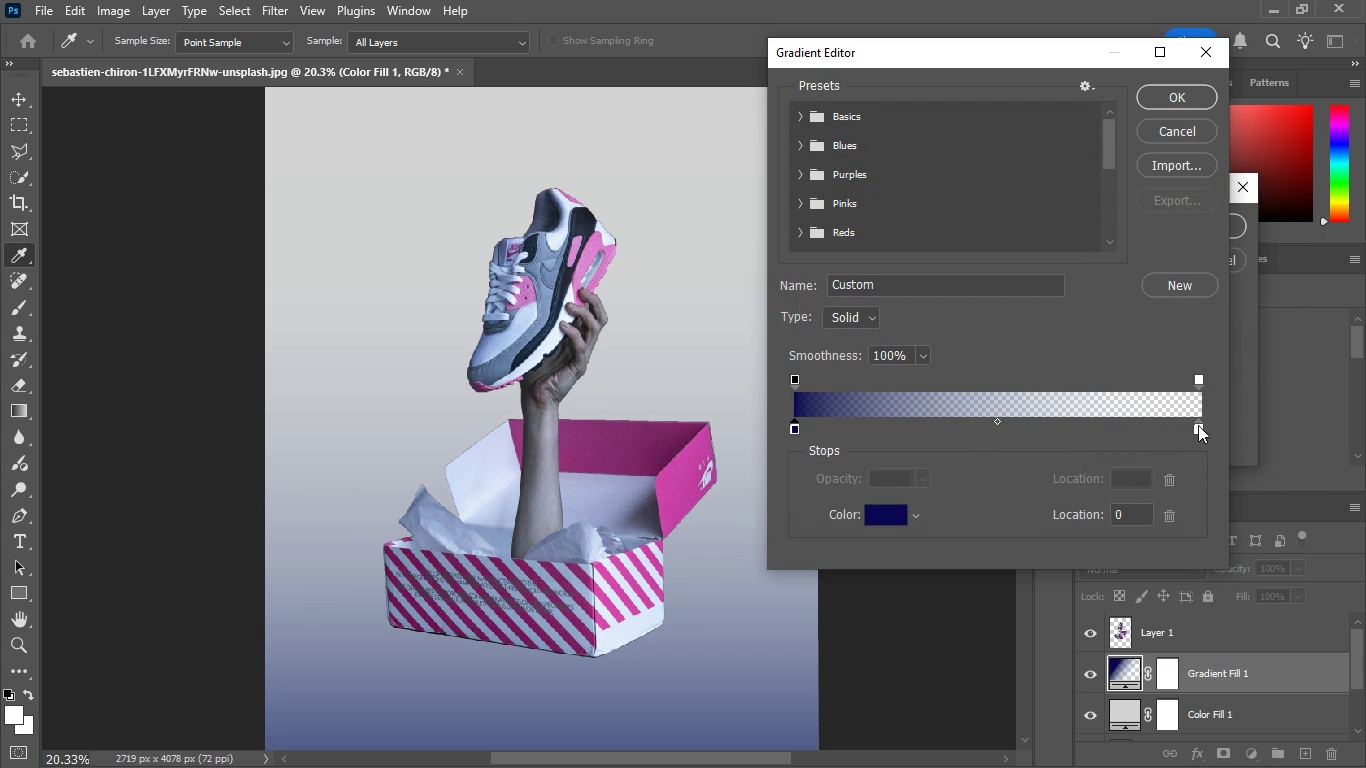 
left_click([1199, 426])